 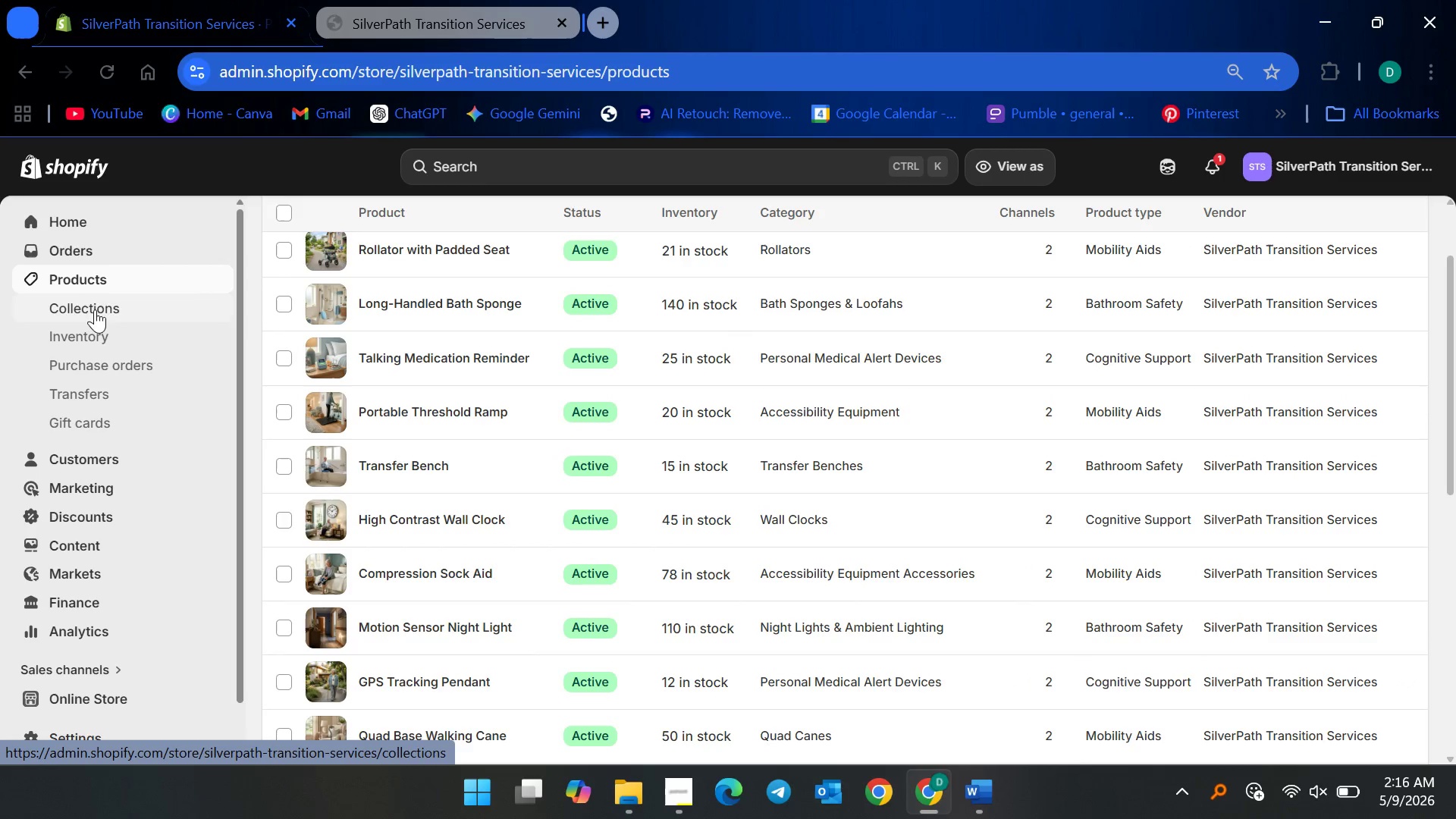 
left_click([94, 302])
 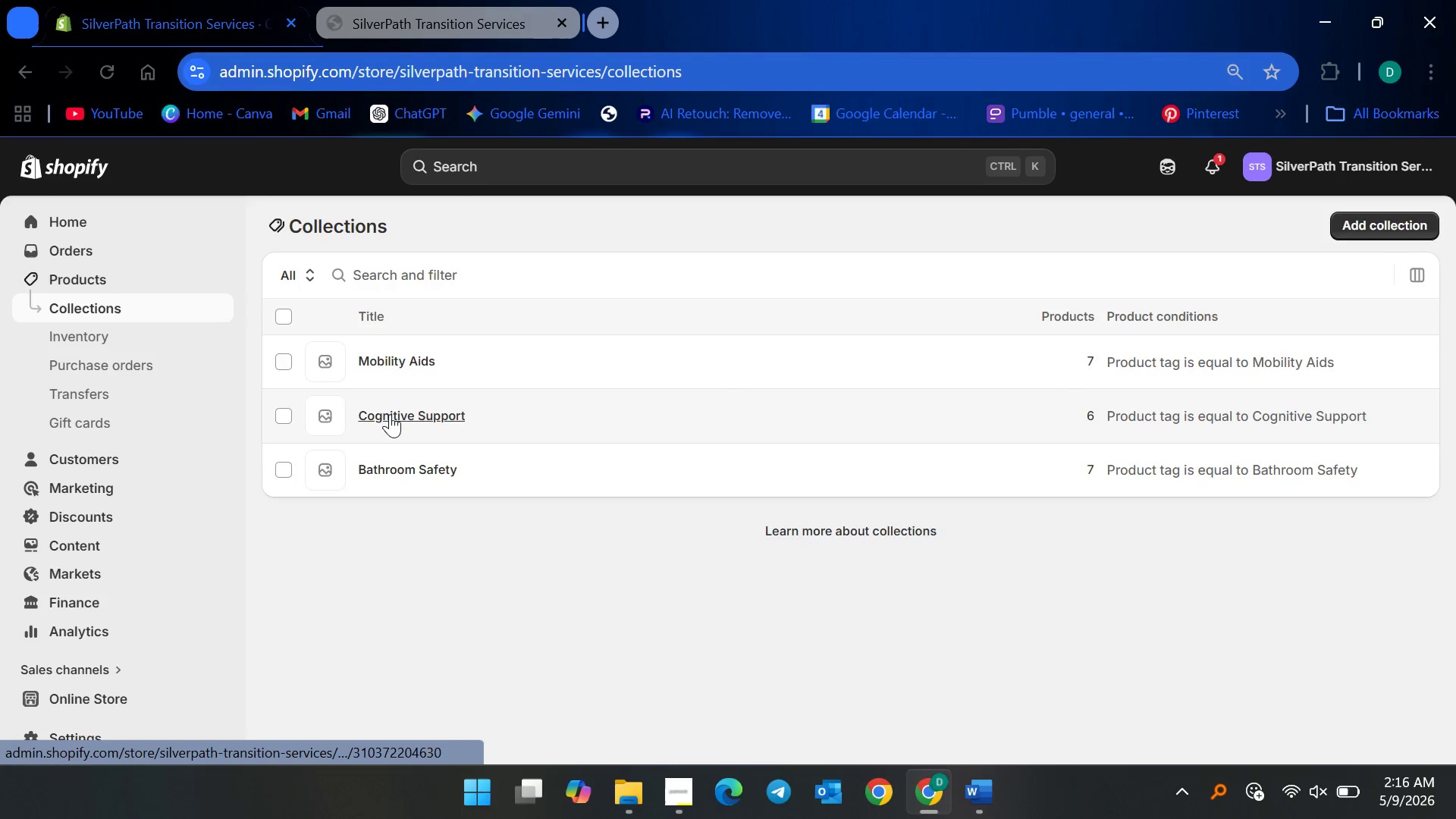 
wait(5.66)
 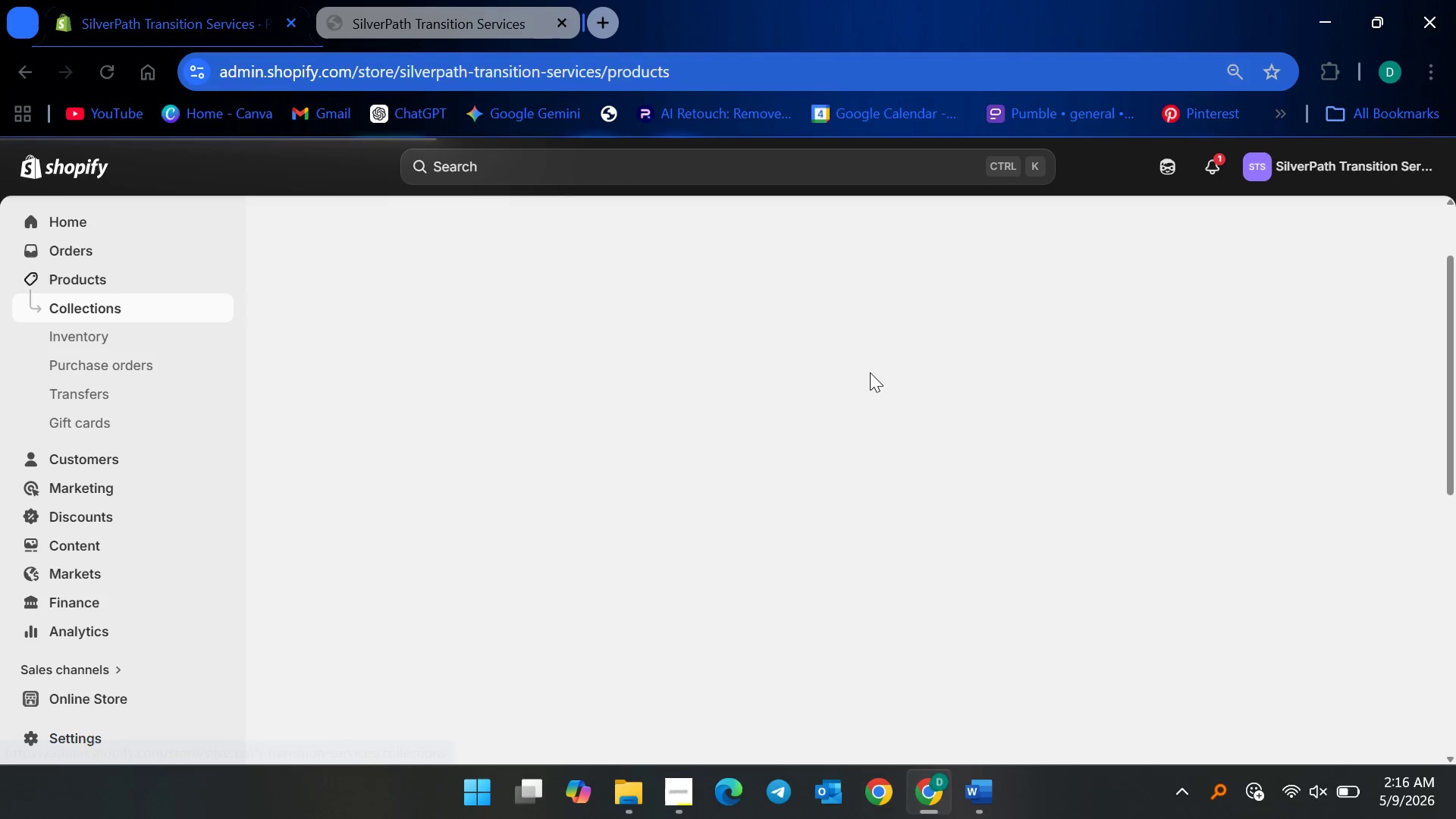 
left_click([140, 280])
 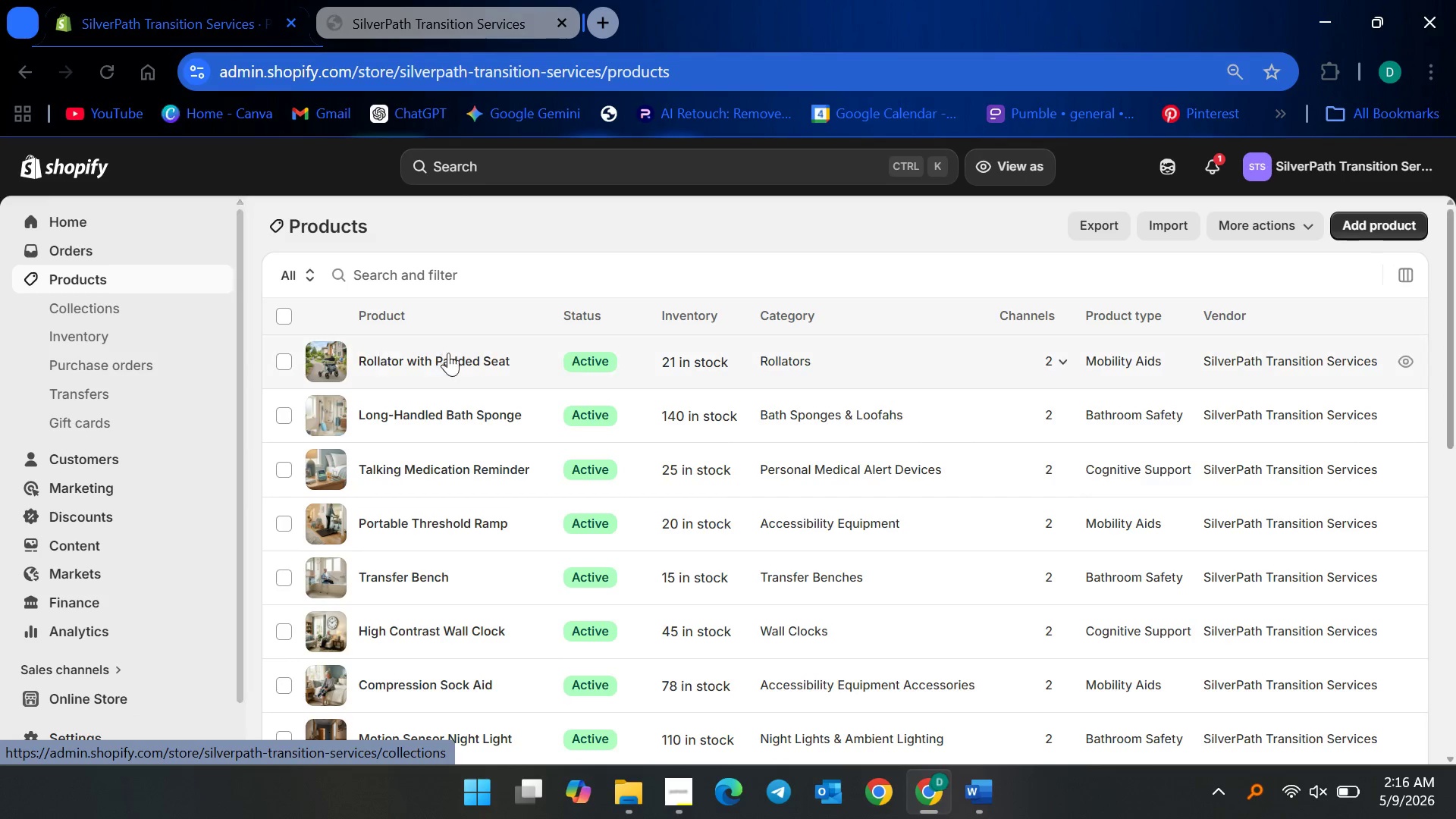 
scroll: coordinate [633, 482], scroll_direction: down, amount: 14.0
 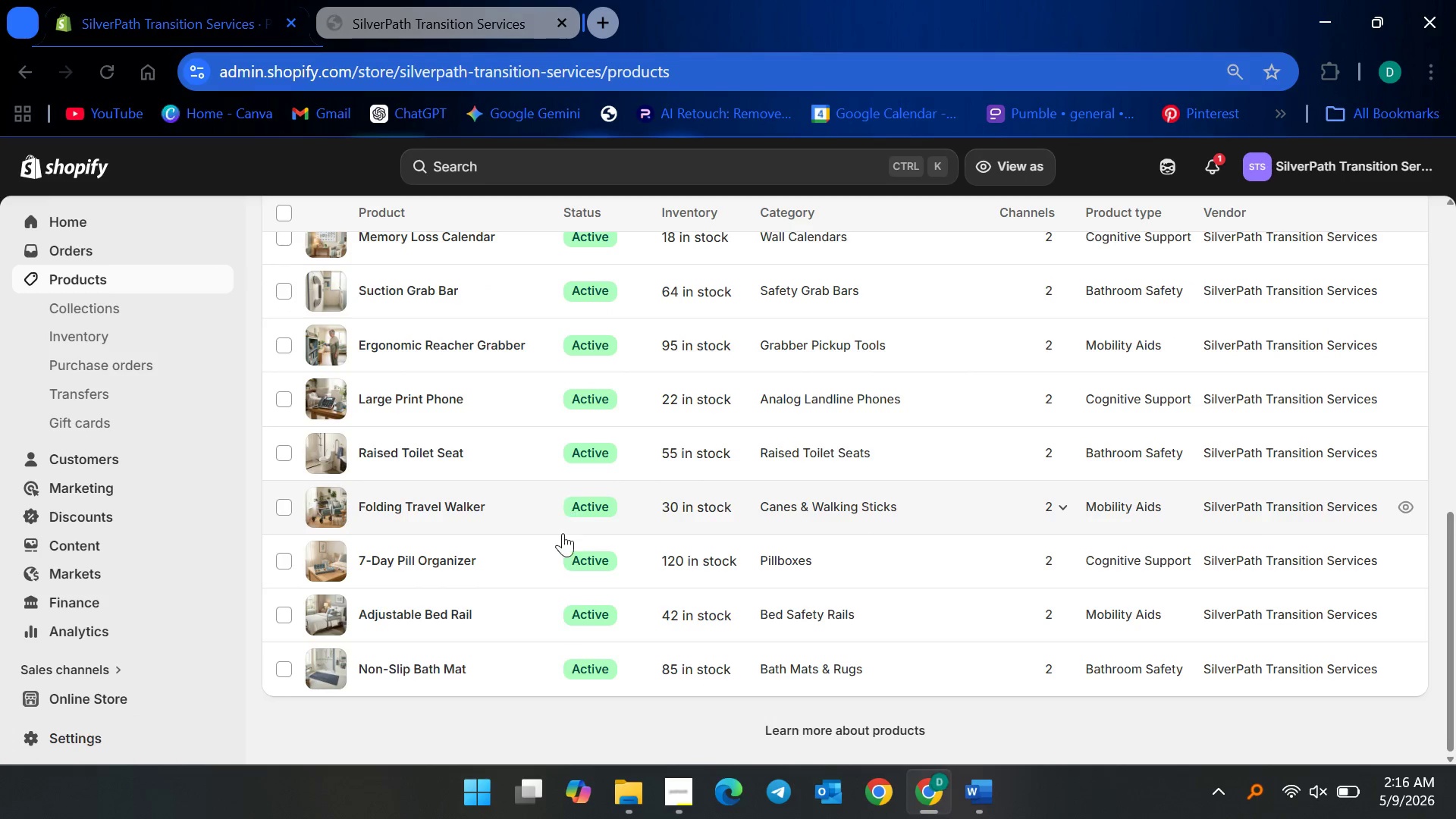 
scroll: coordinate [560, 530], scroll_direction: up, amount: 18.0
 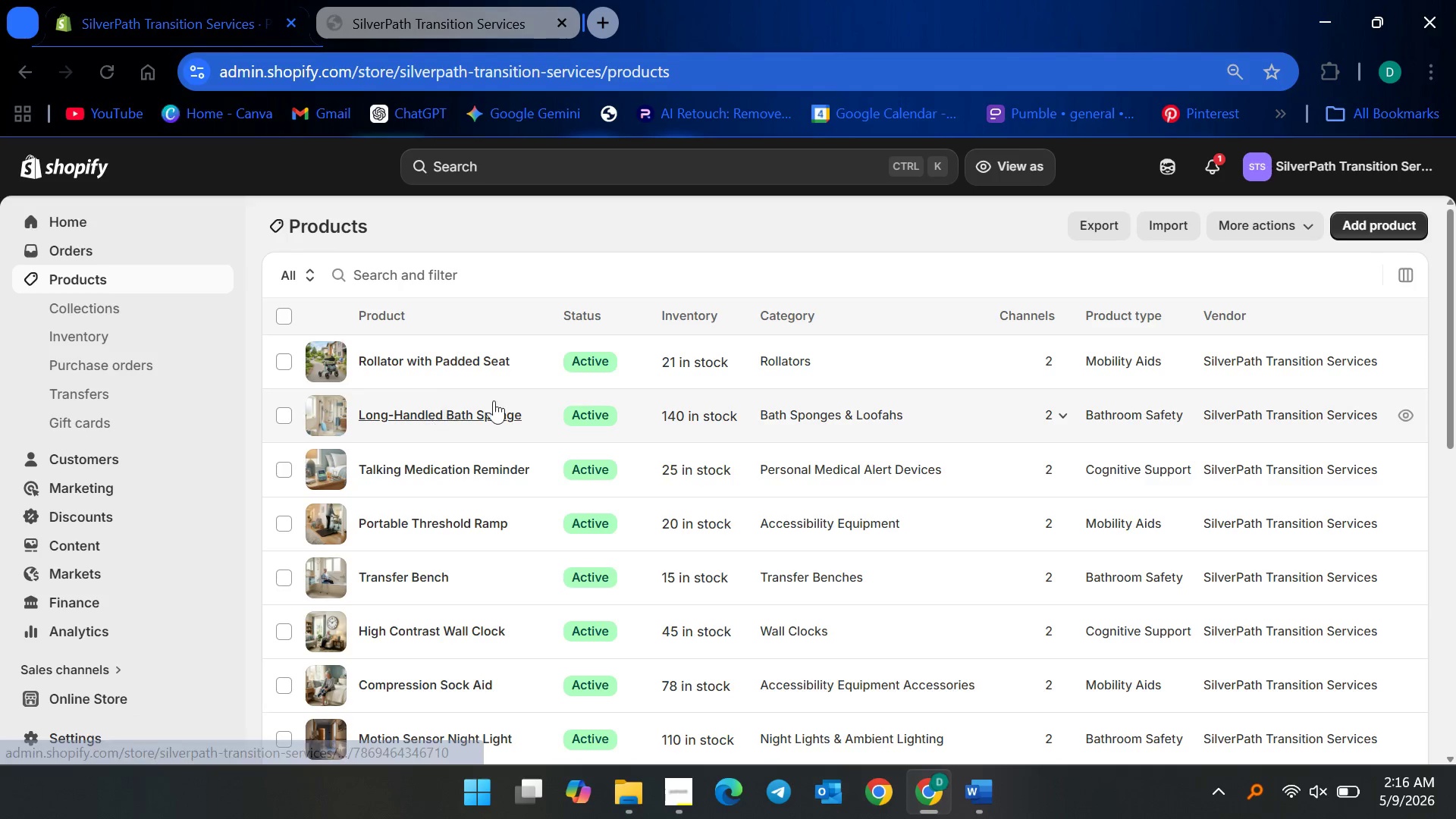 
wait(6.95)
 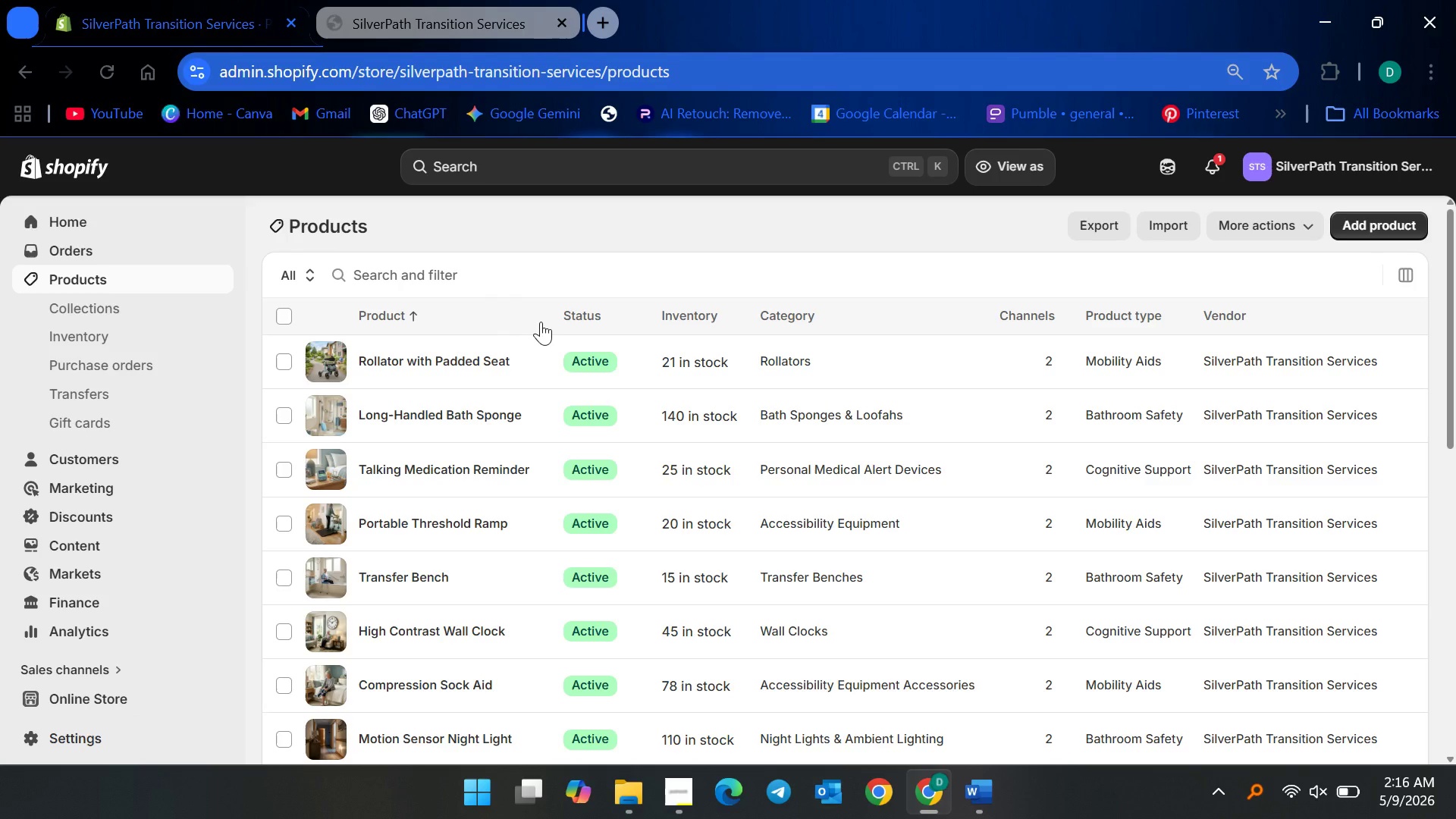 
scroll: coordinate [868, 732], scroll_direction: down, amount: 10.0
 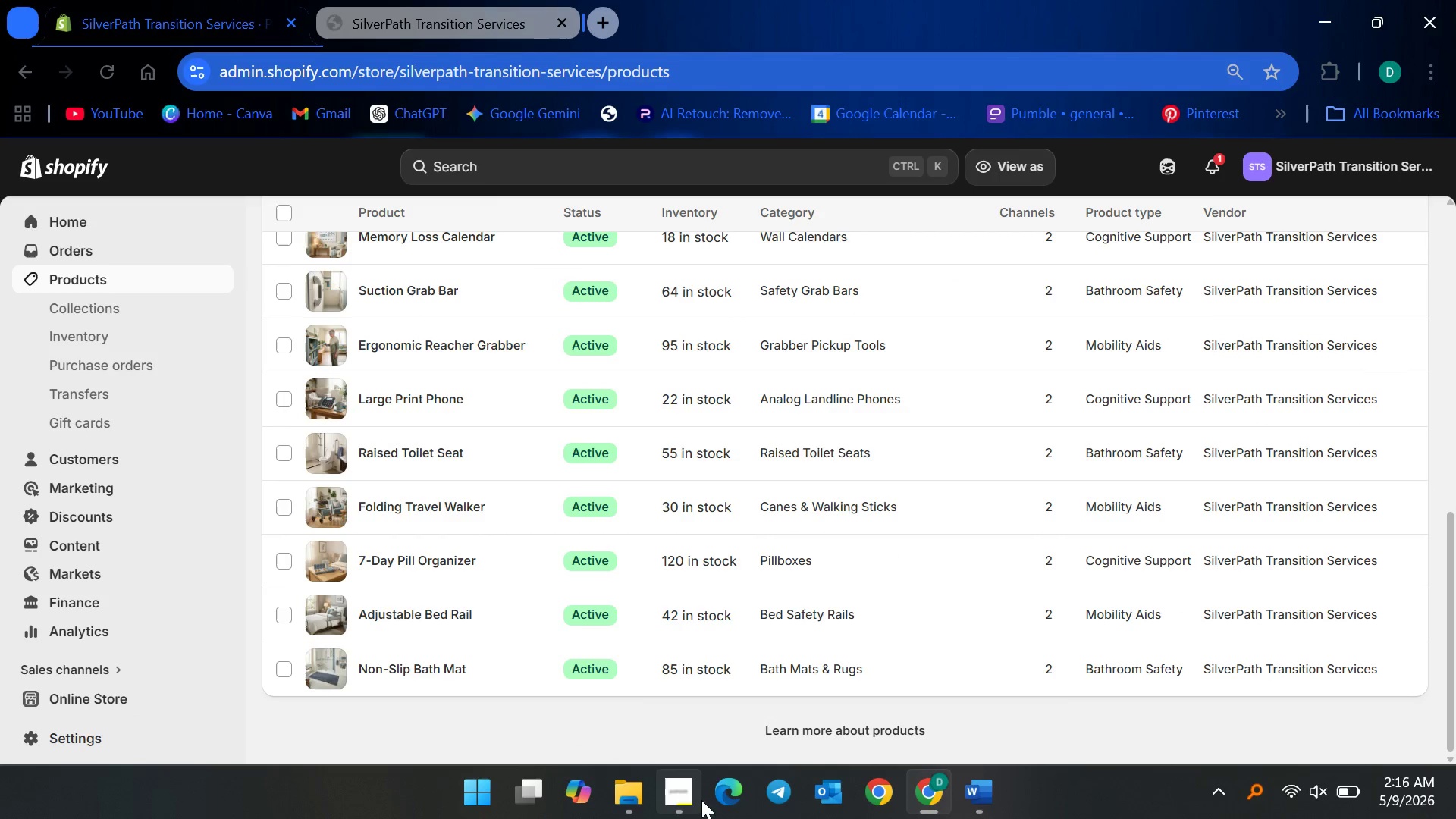 
left_click([684, 804])
 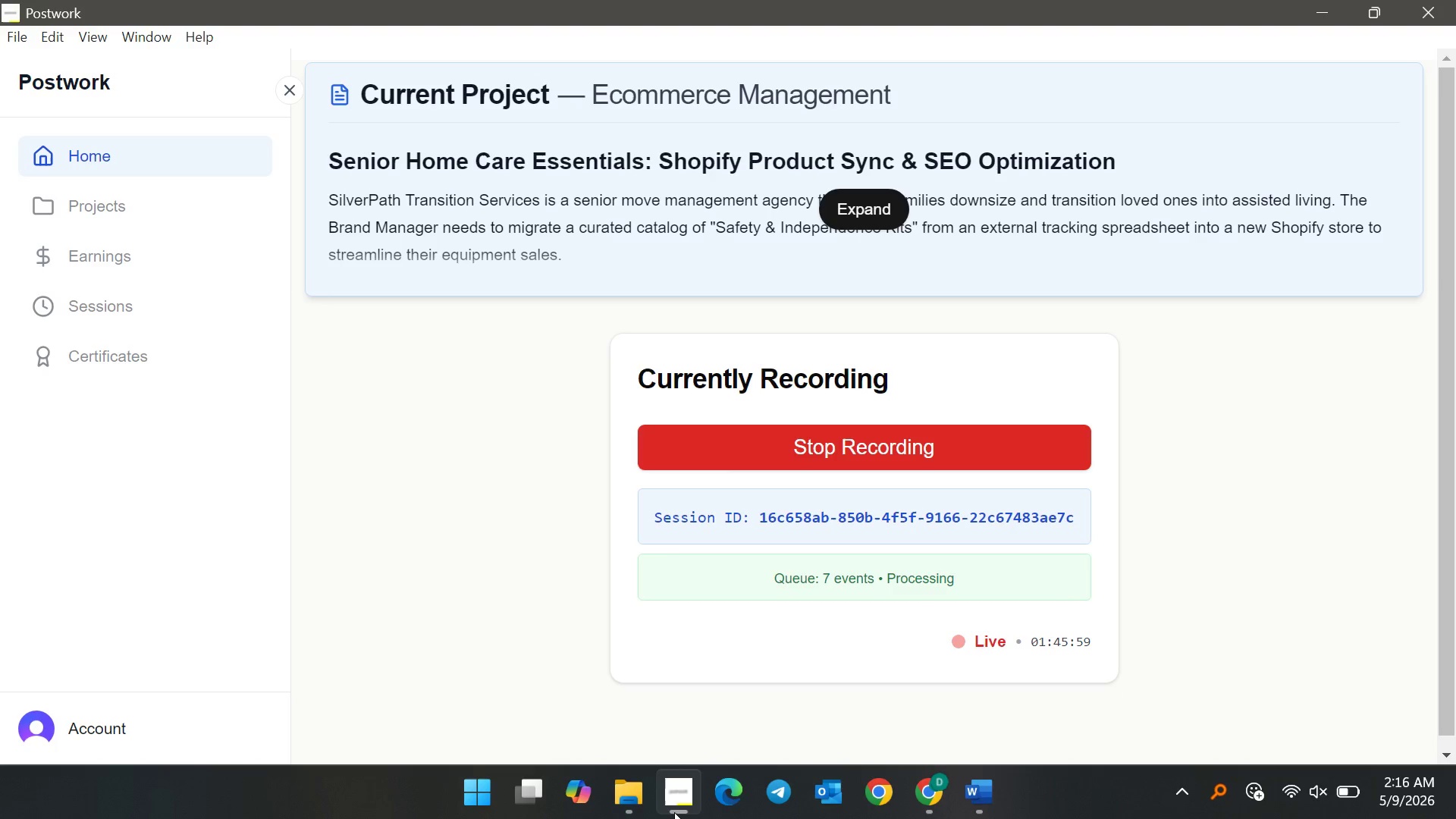 
scroll: coordinate [728, 585], scroll_direction: up, amount: 7.0
 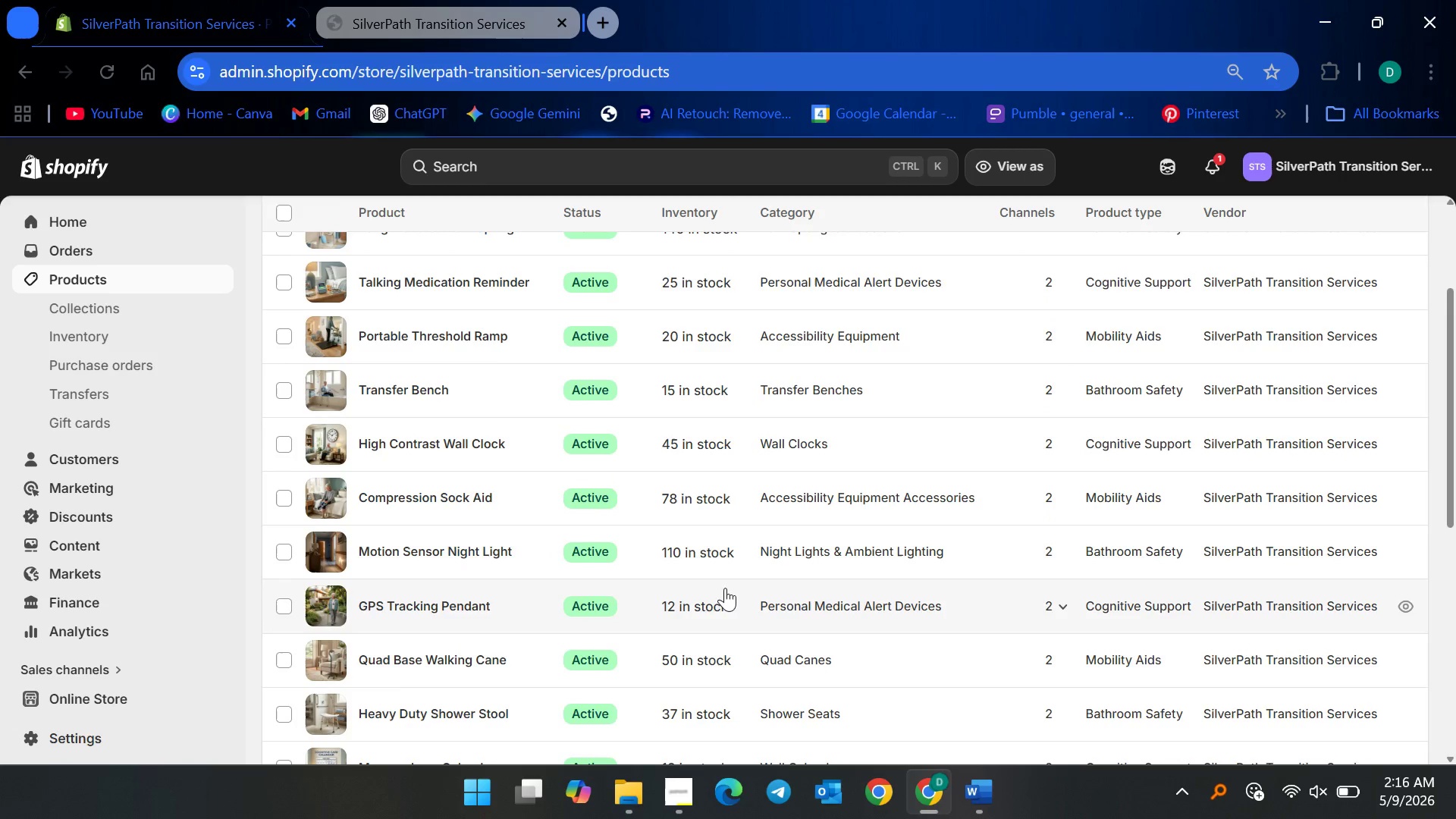 